 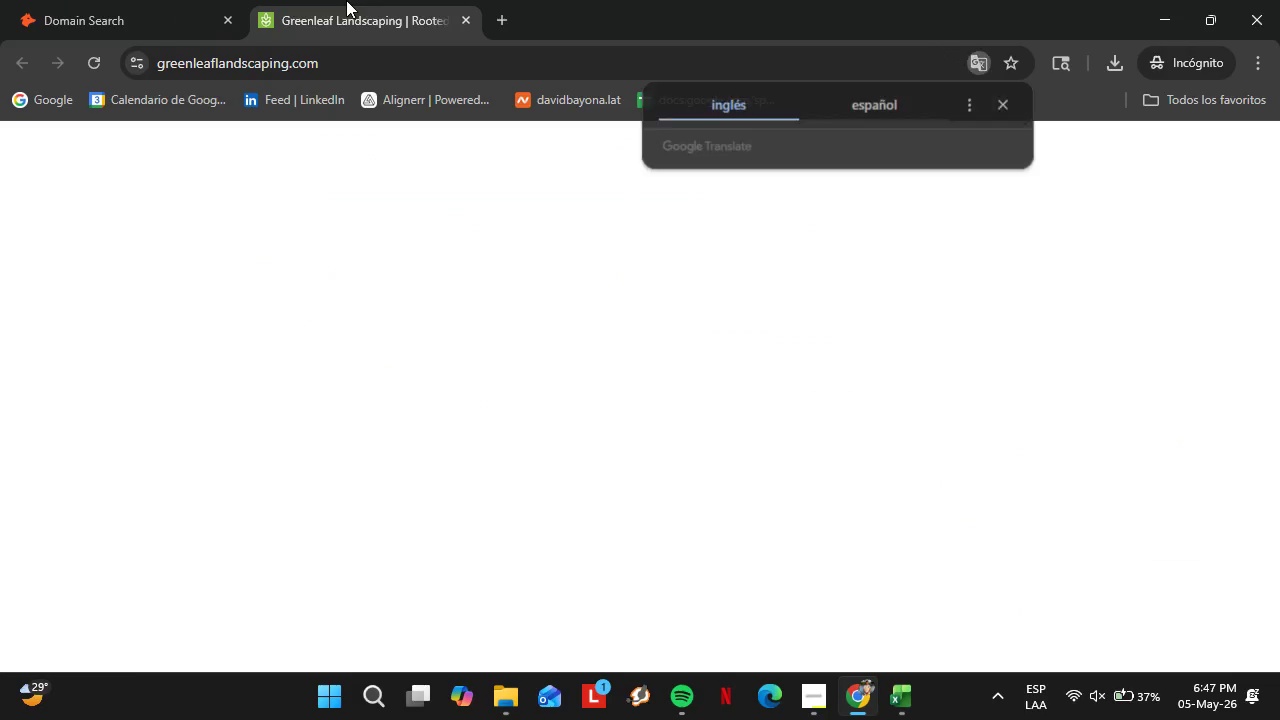 
left_click([1005, 105])
 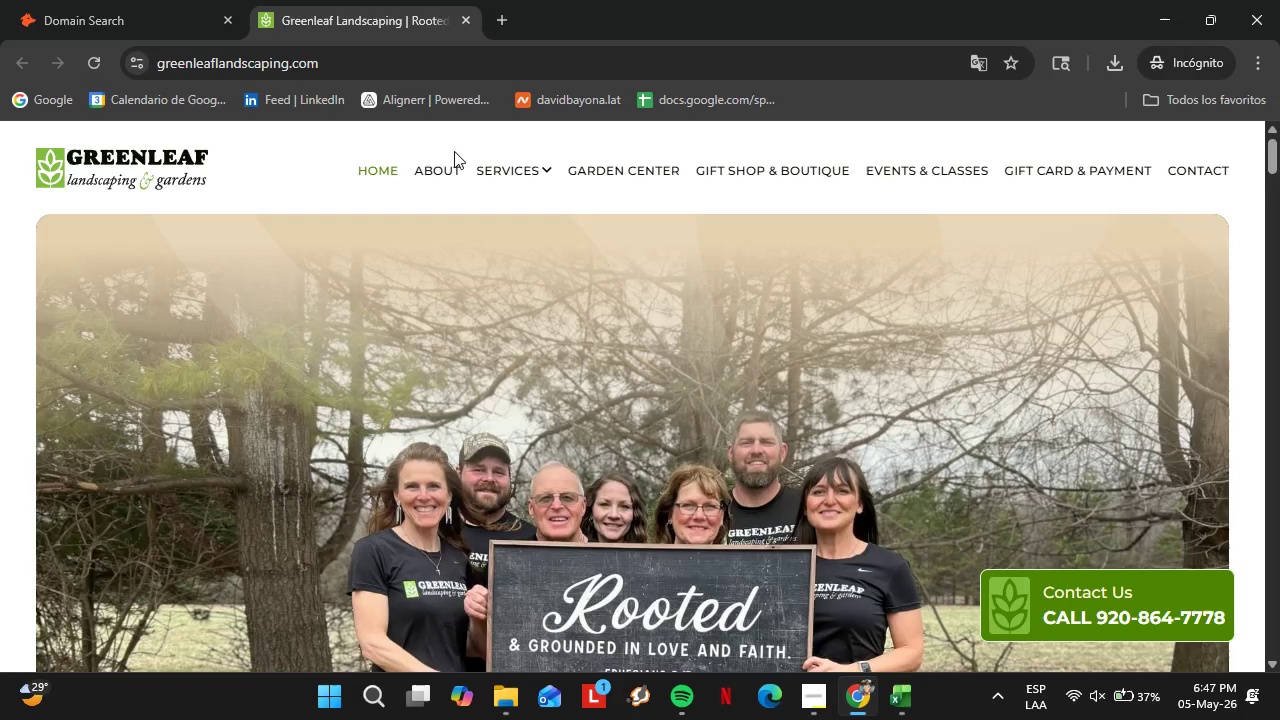 
left_click([445, 163])
 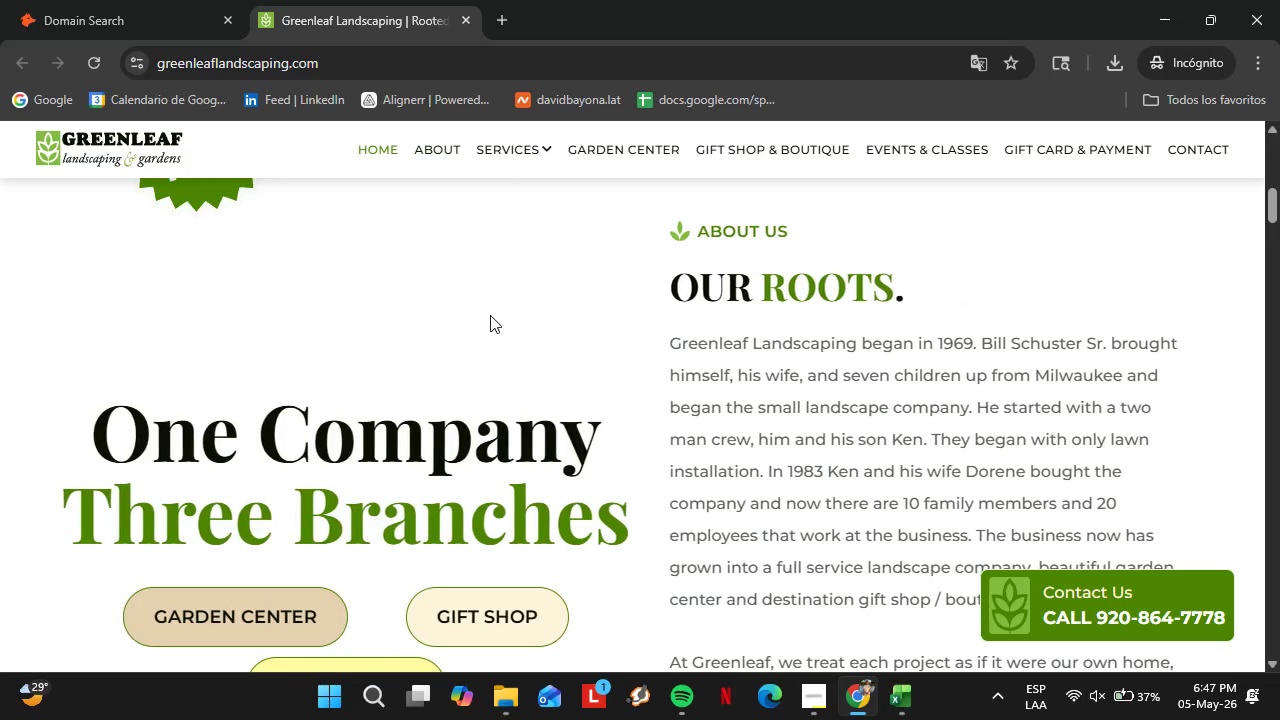 
scroll: coordinate [530, 333], scroll_direction: down, amount: 1.0
 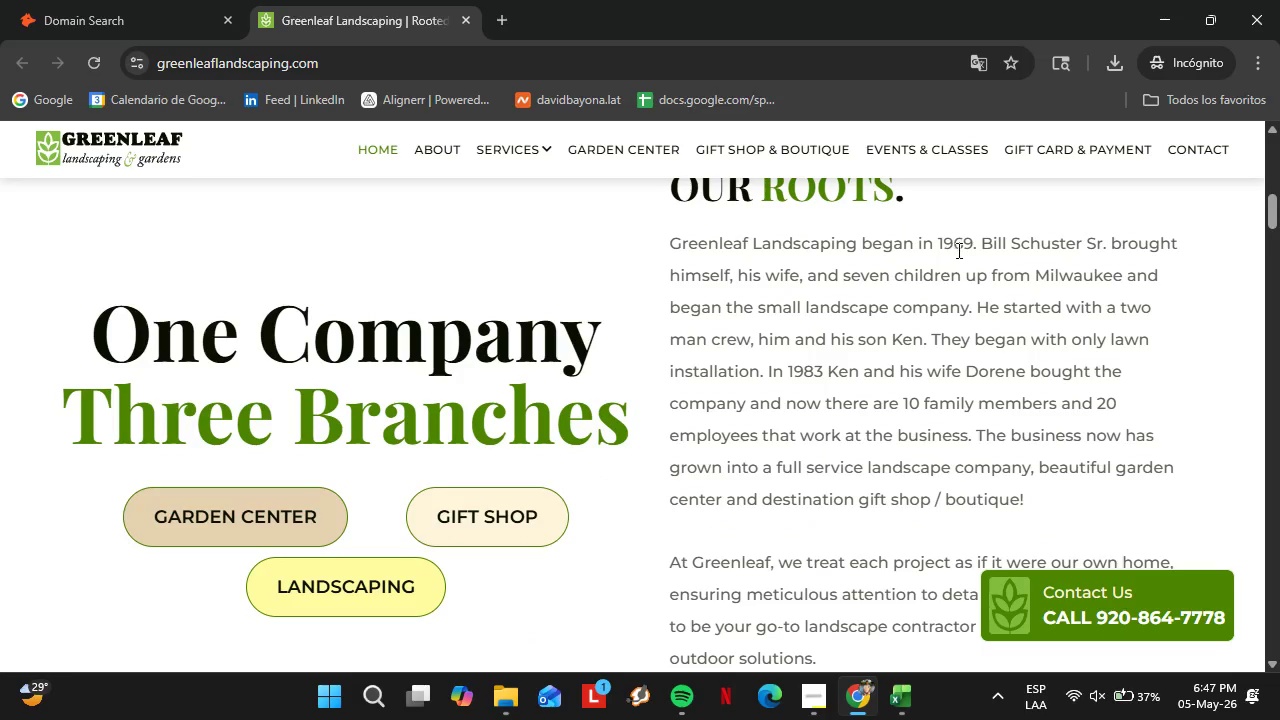 
left_click_drag(start_coordinate=[976, 245], to_coordinate=[1081, 236])
 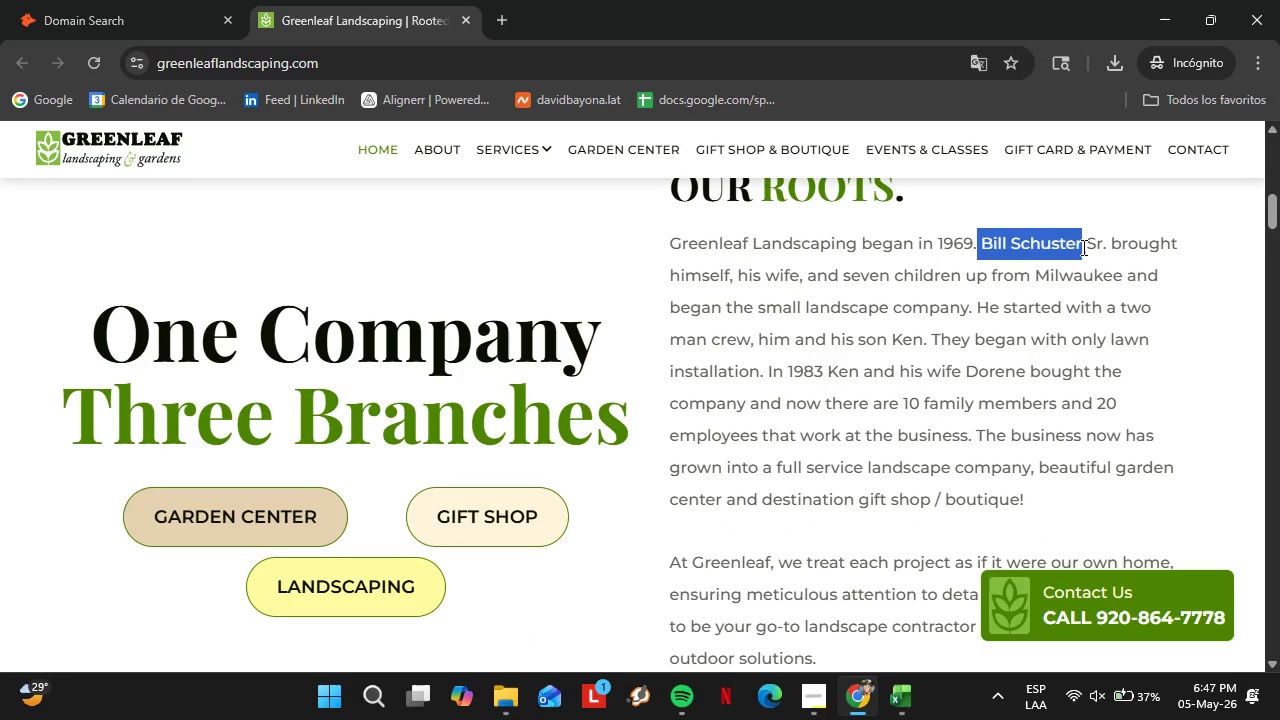 
key(Control+C)
 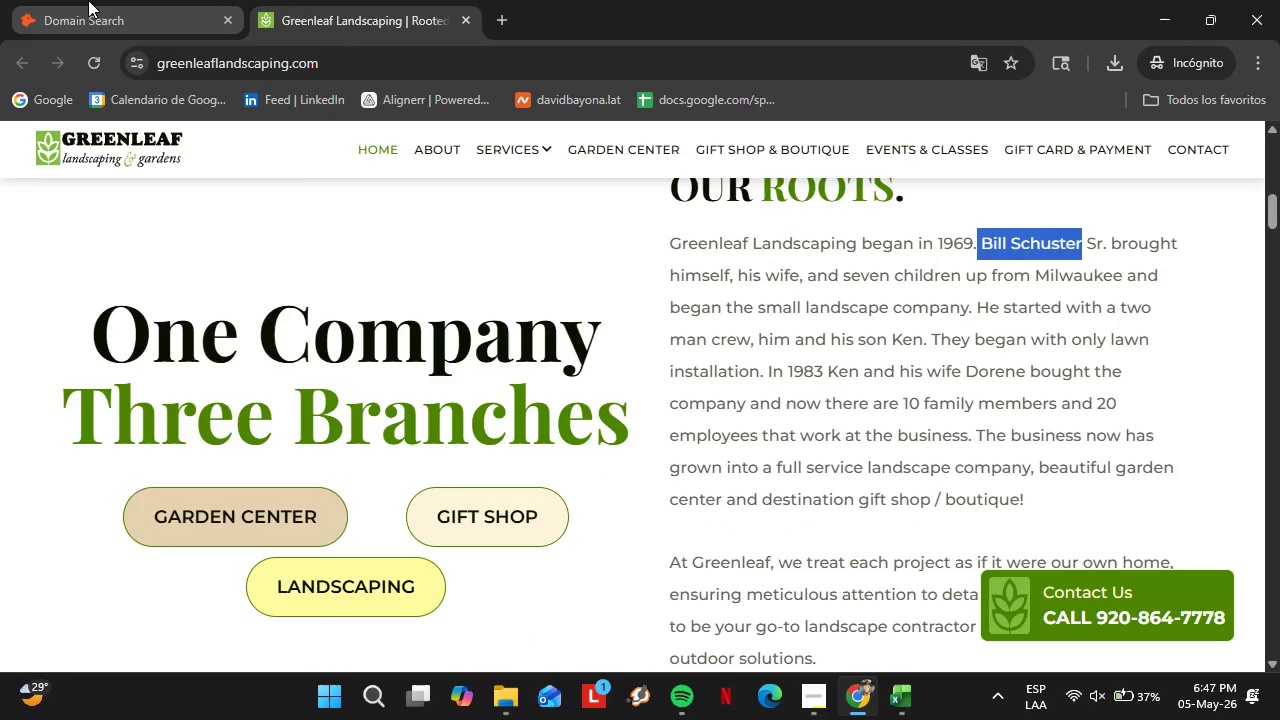 
left_click([88, 0])
 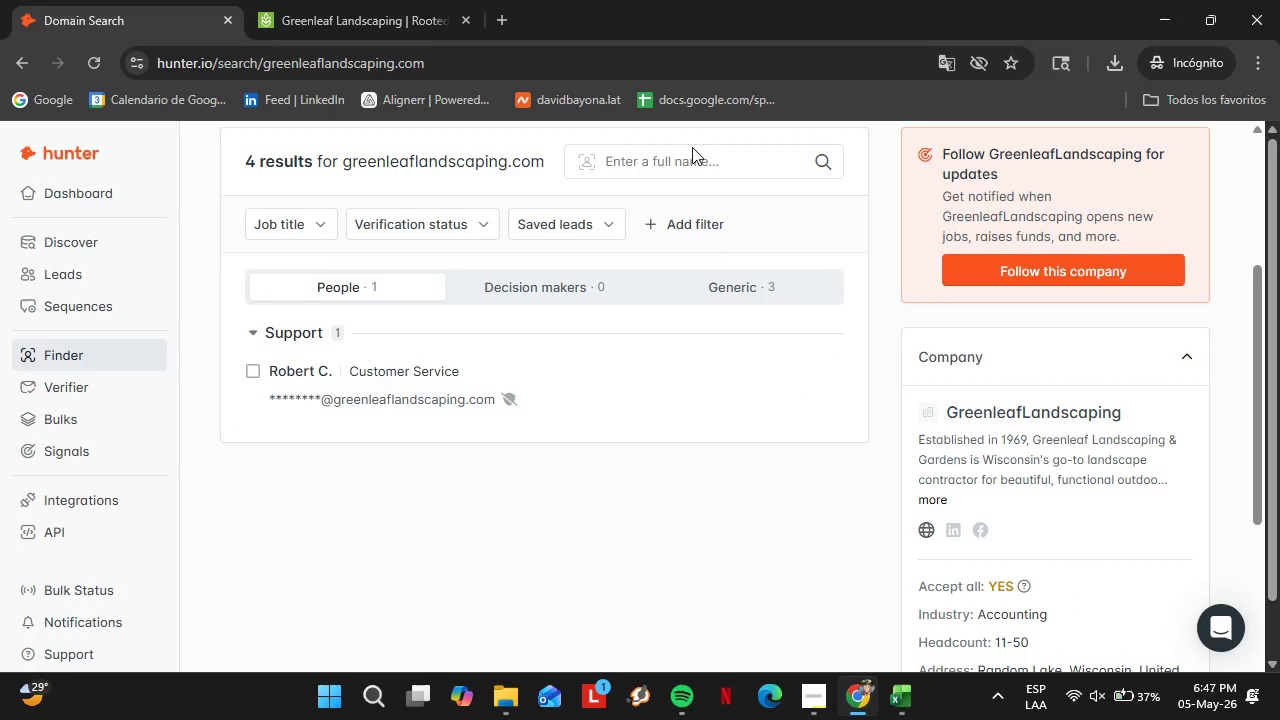 
double_click([691, 159])
 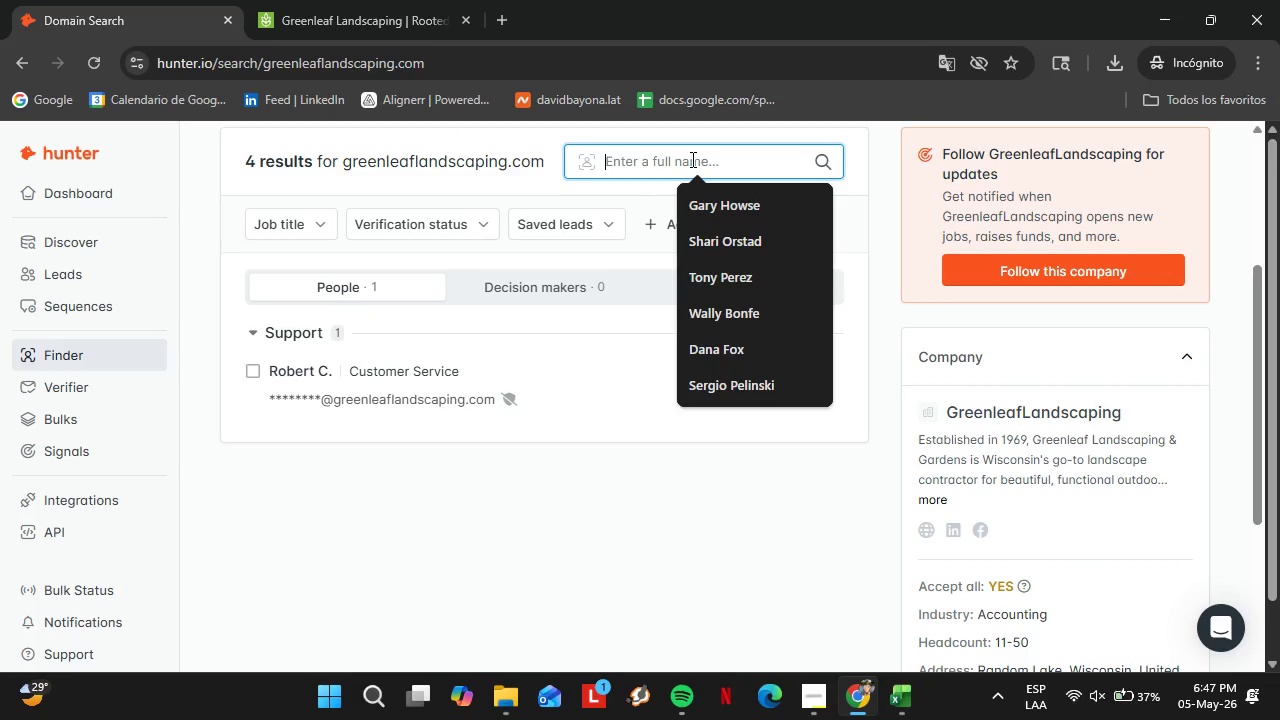 
key(Control+V)
 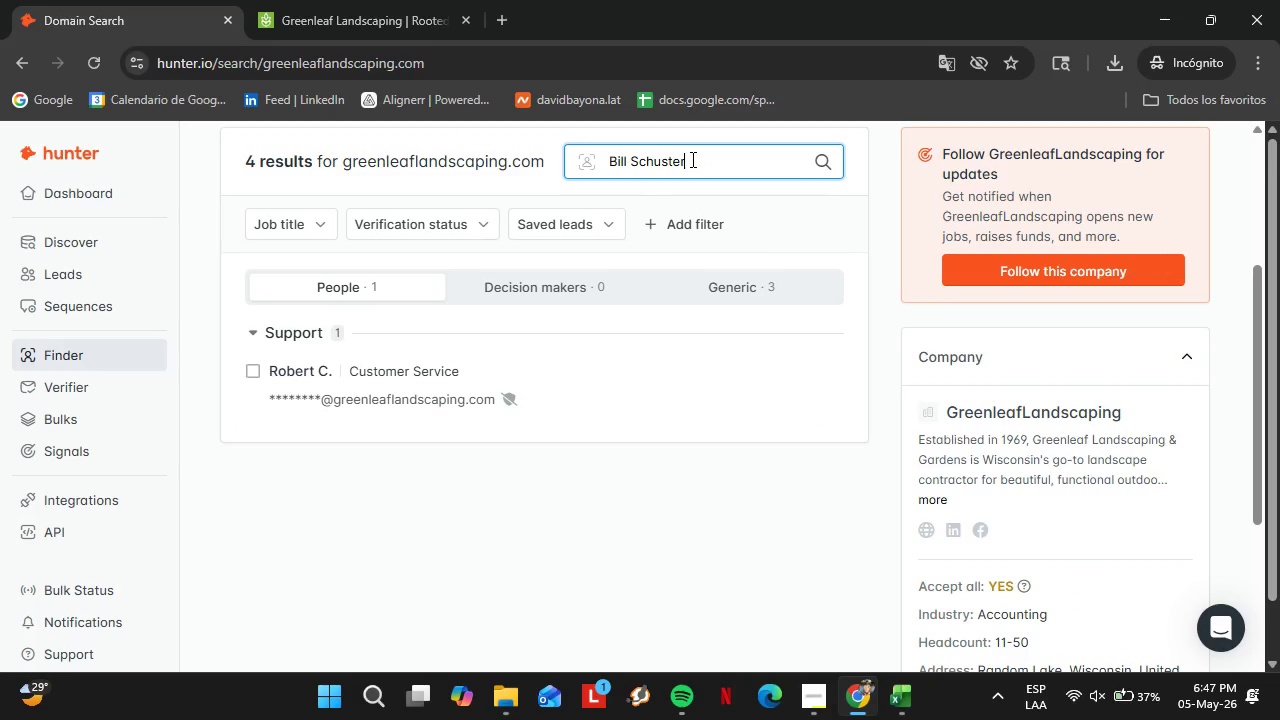 
key(Enter)
 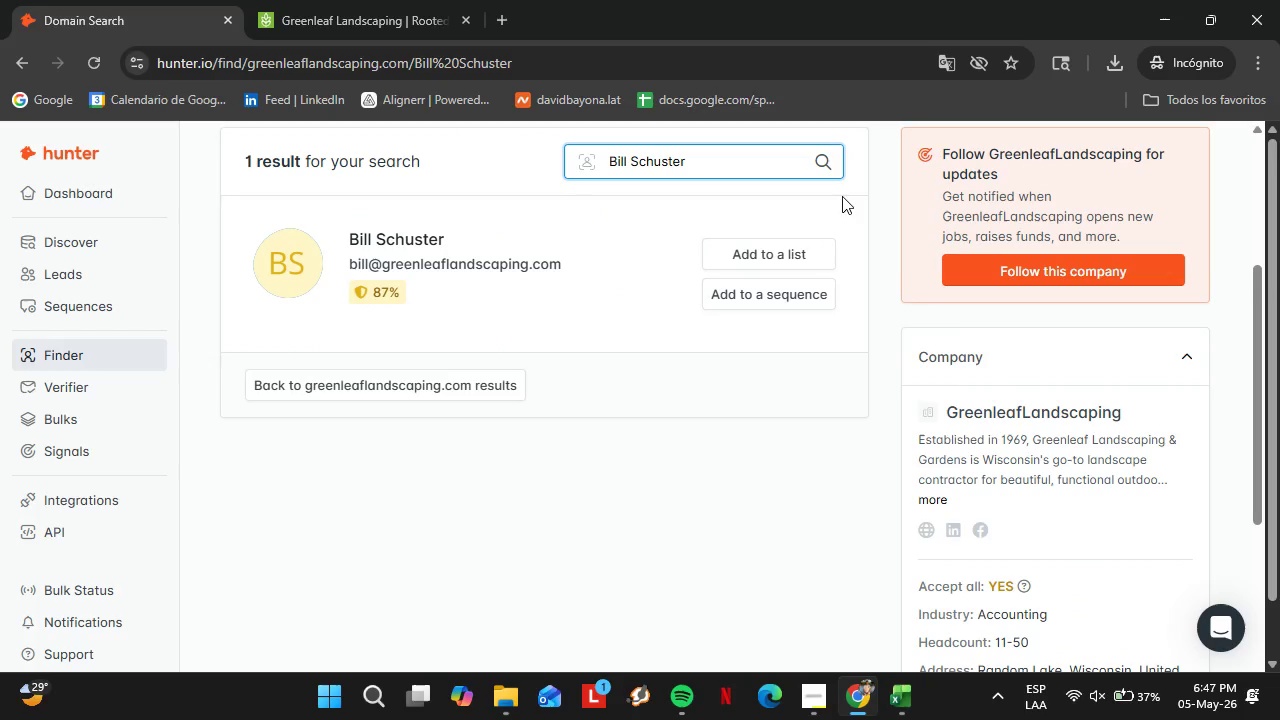 
left_click([824, 709])